 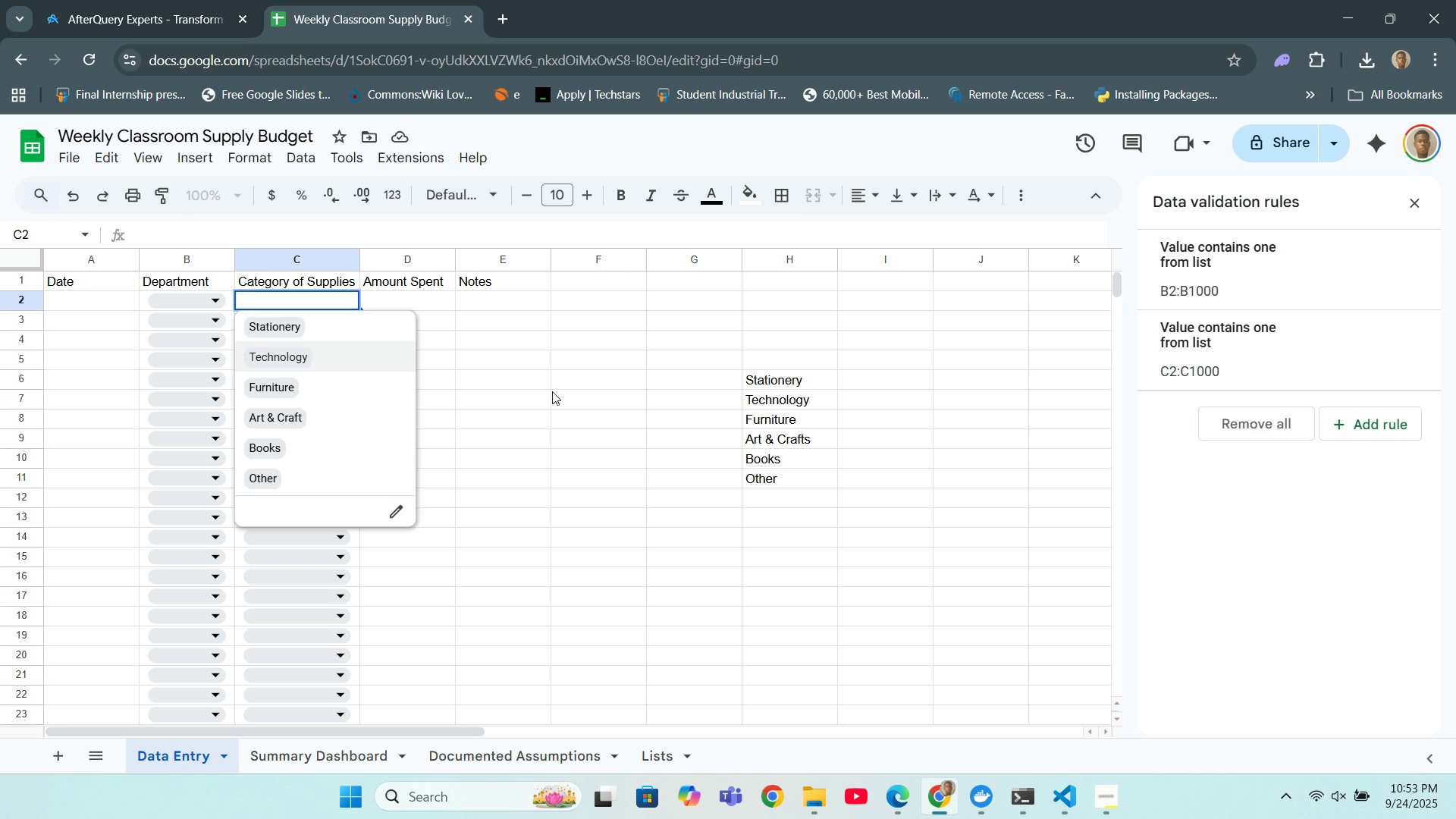 
key(Backspace)
 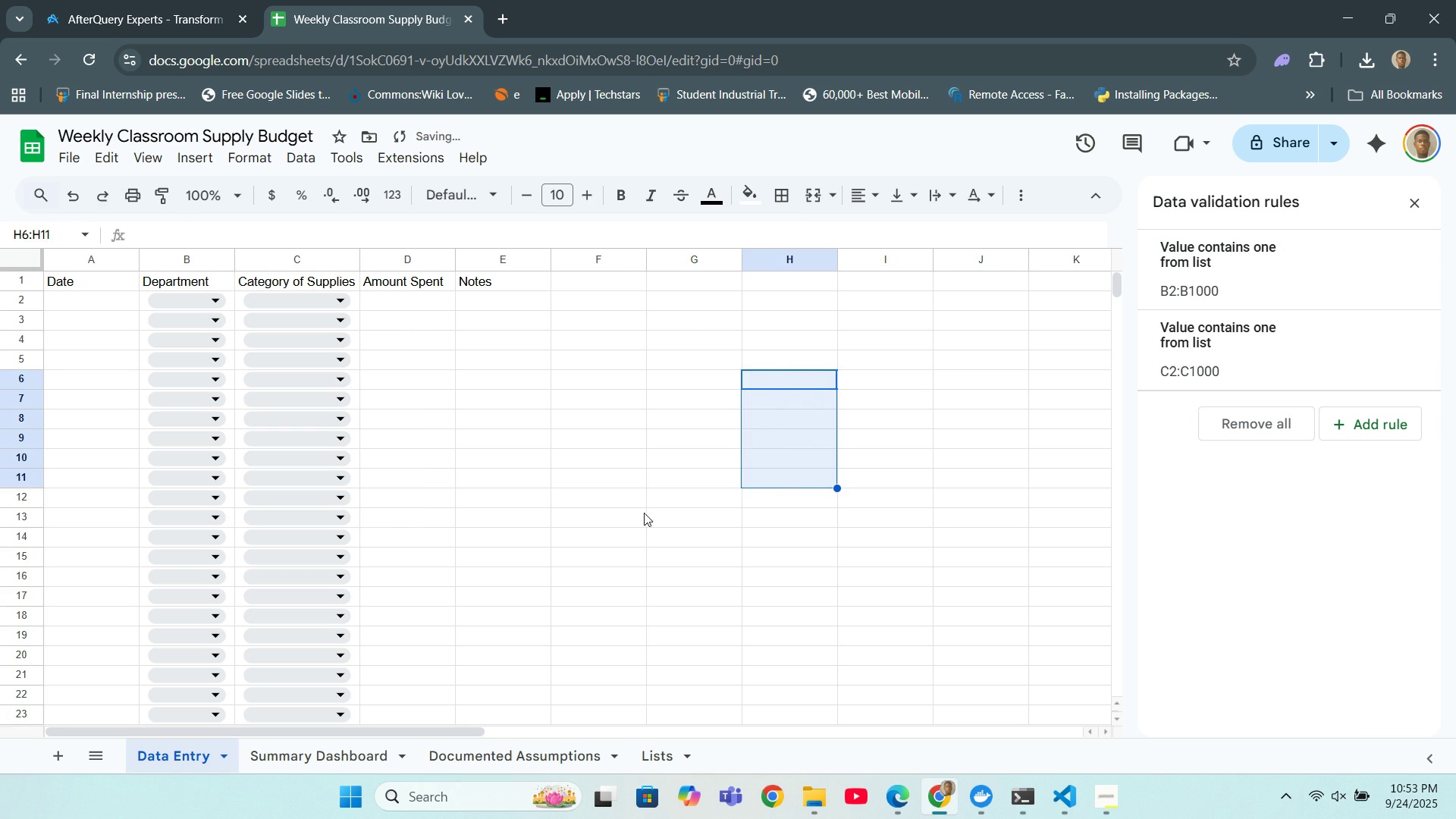 
left_click([645, 513])
 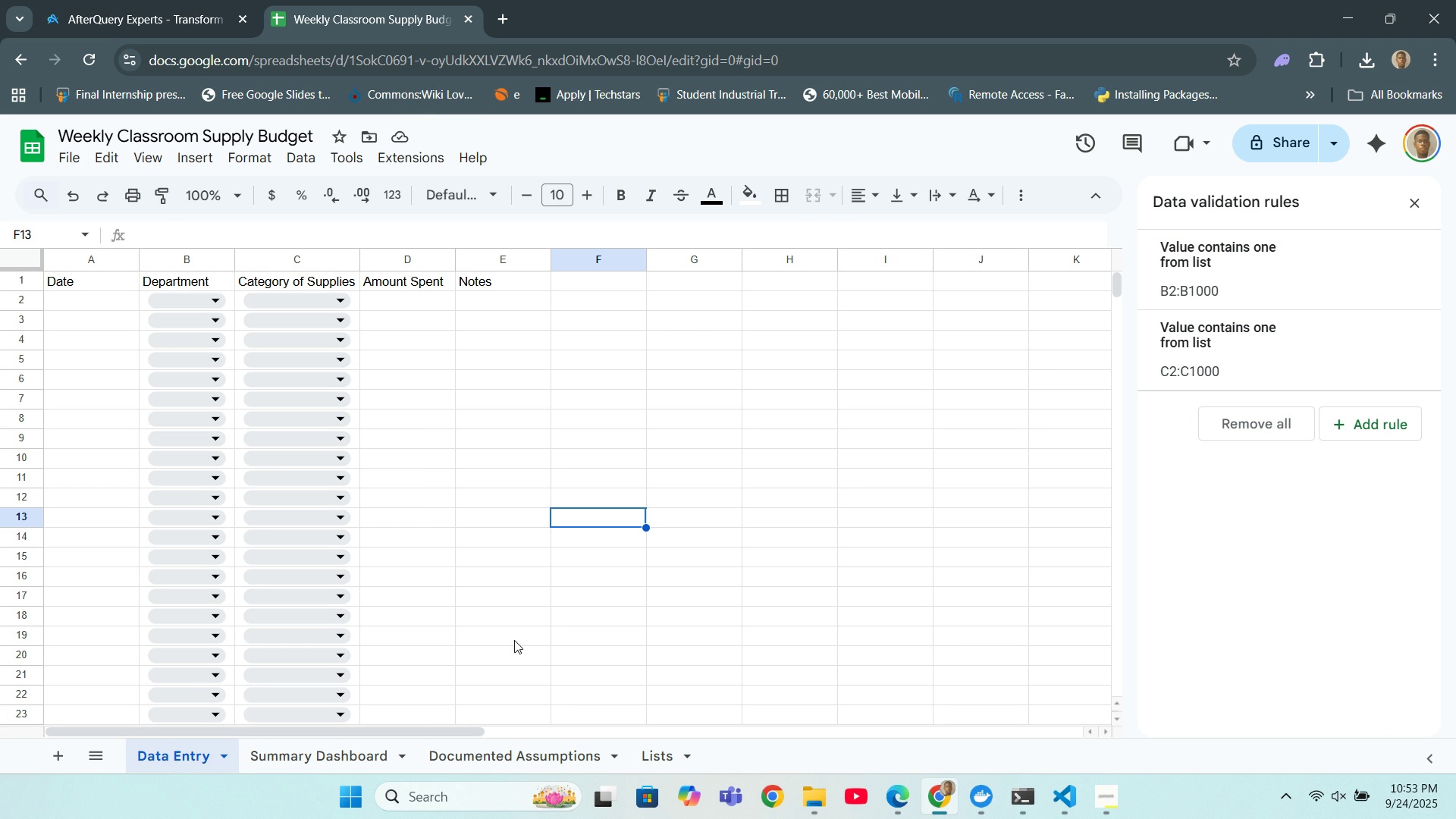 
wait(12.16)
 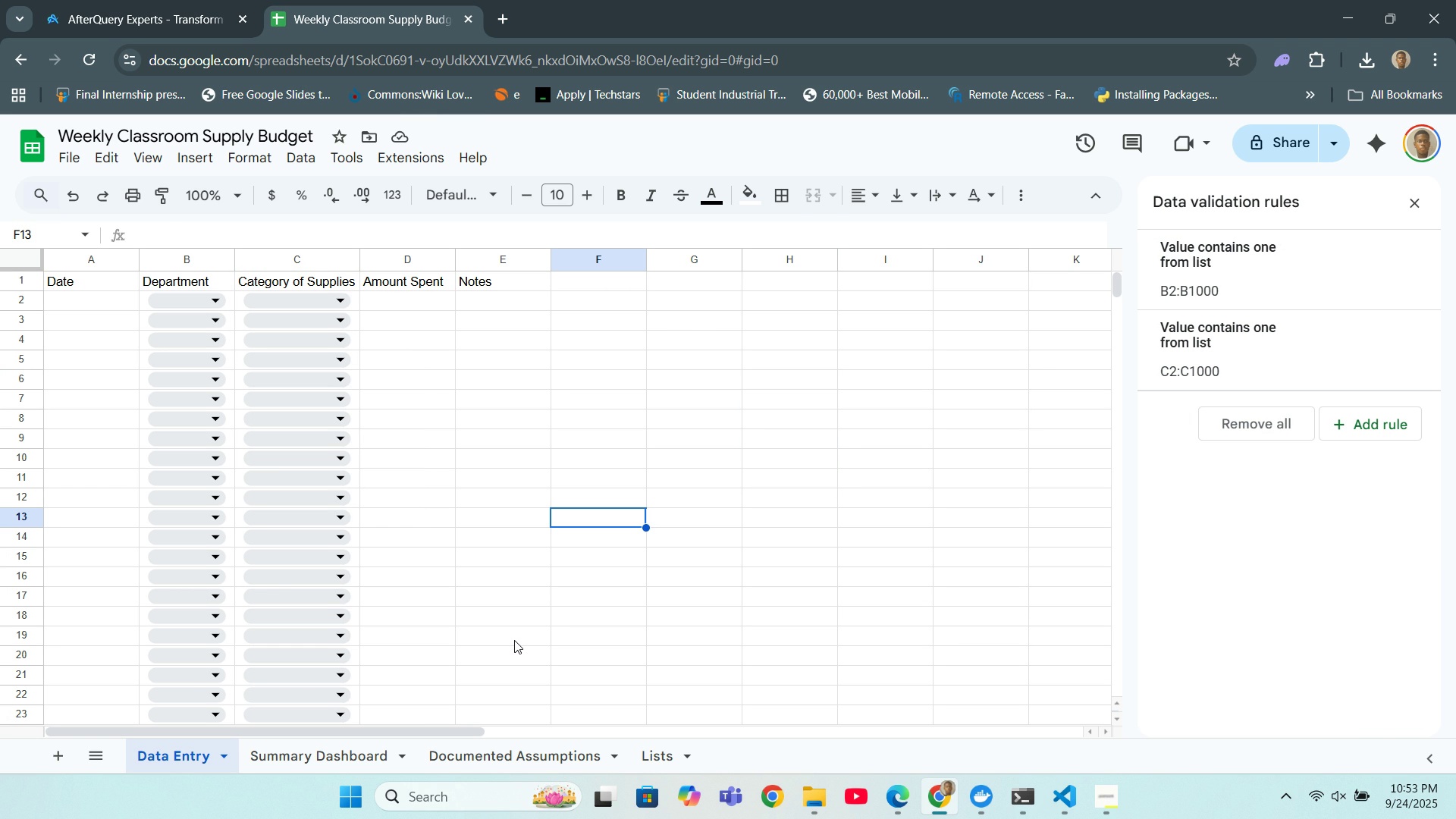 
left_click([29, 230])